 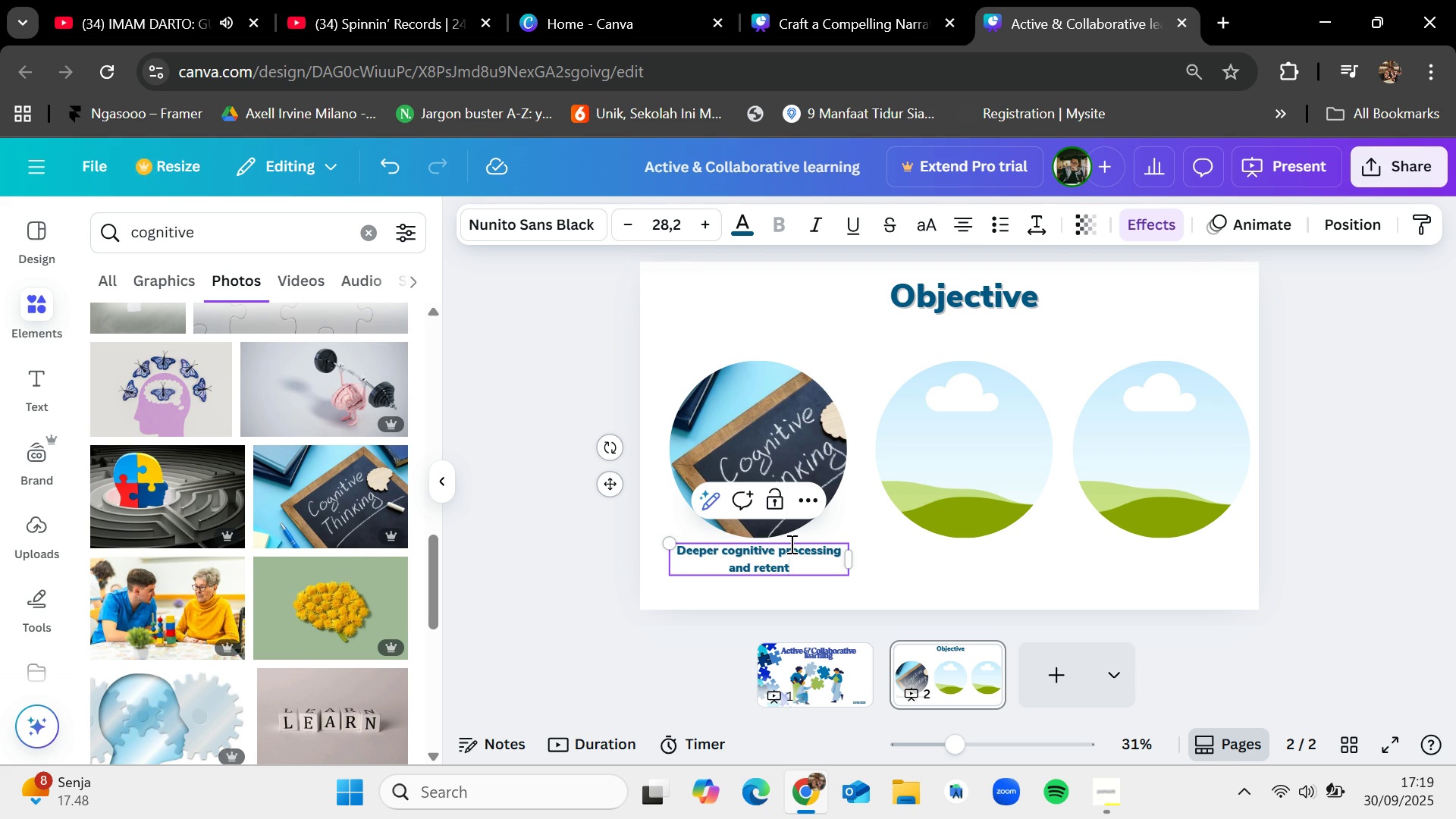 
type(ion)
 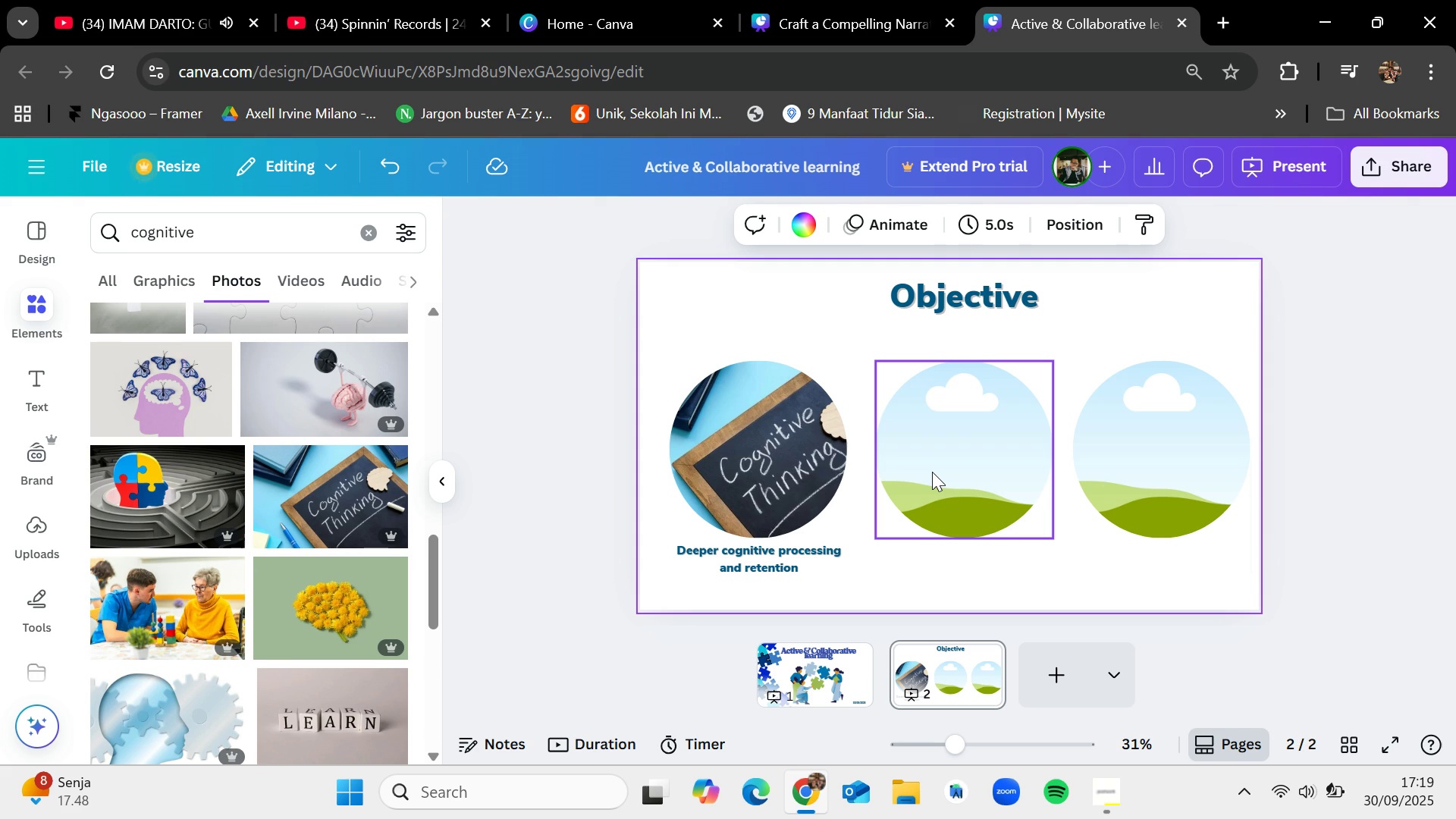 
wait(12.95)
 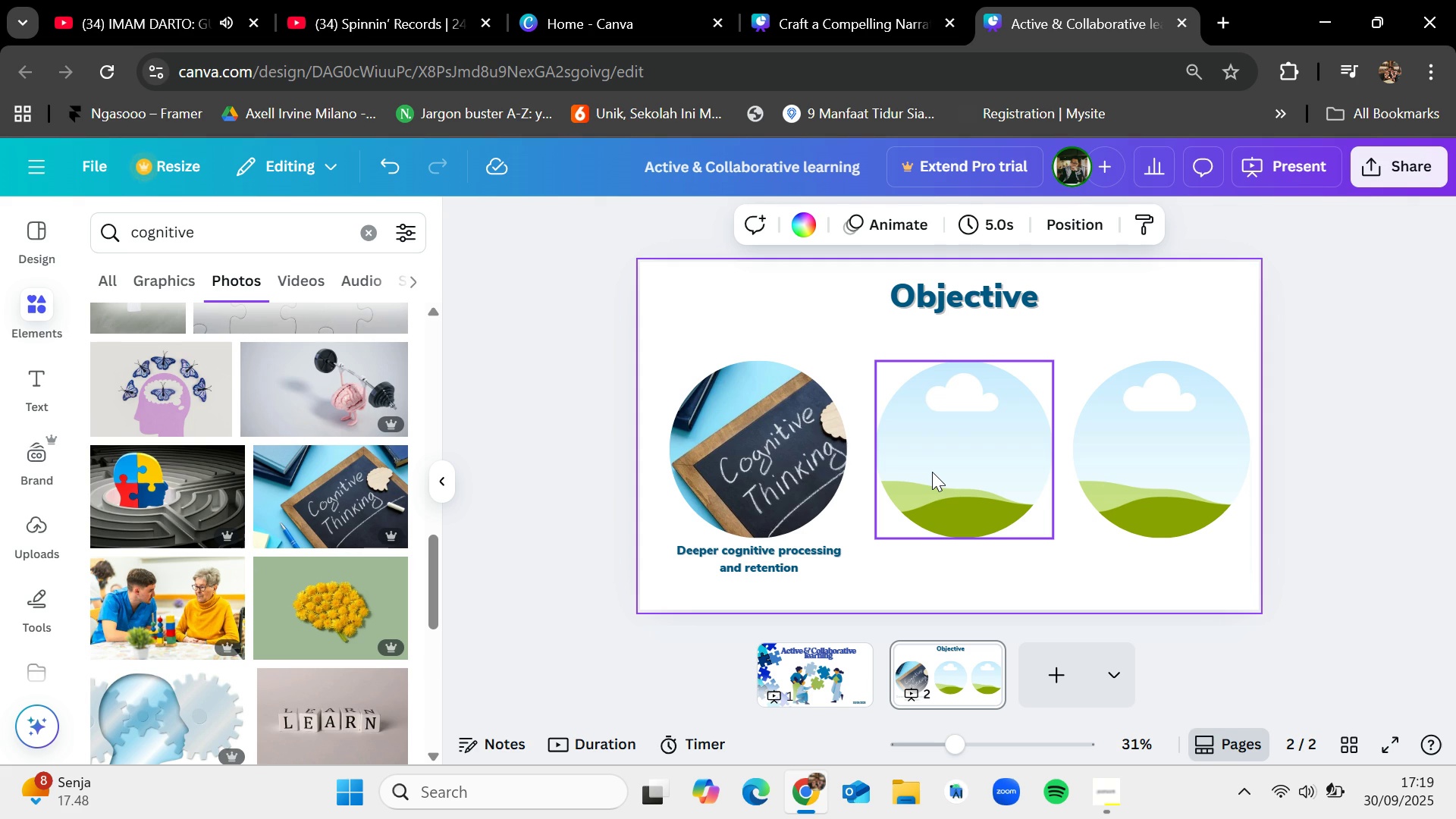 
type(skill deve)
 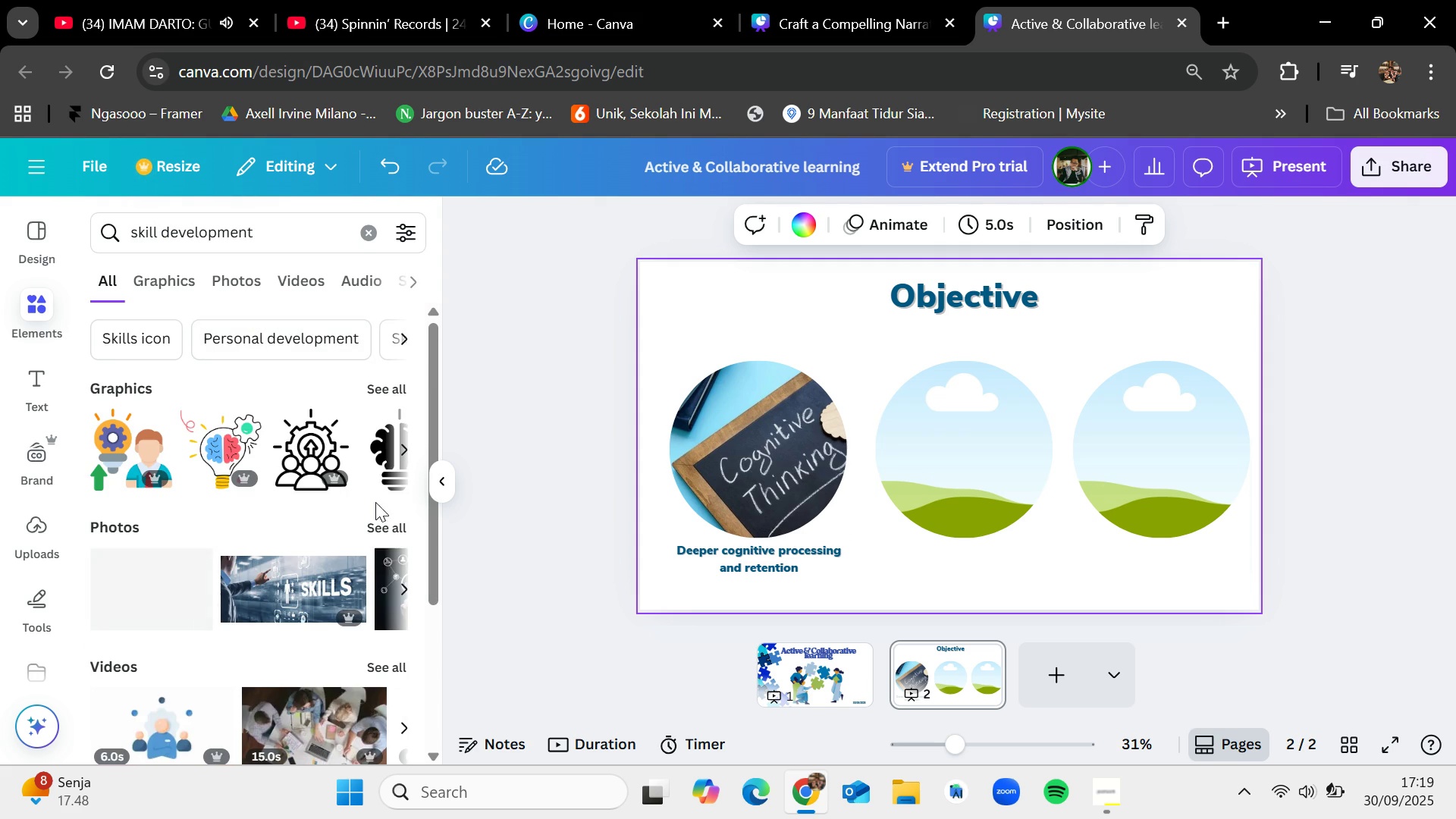 
left_click([394, 522])
 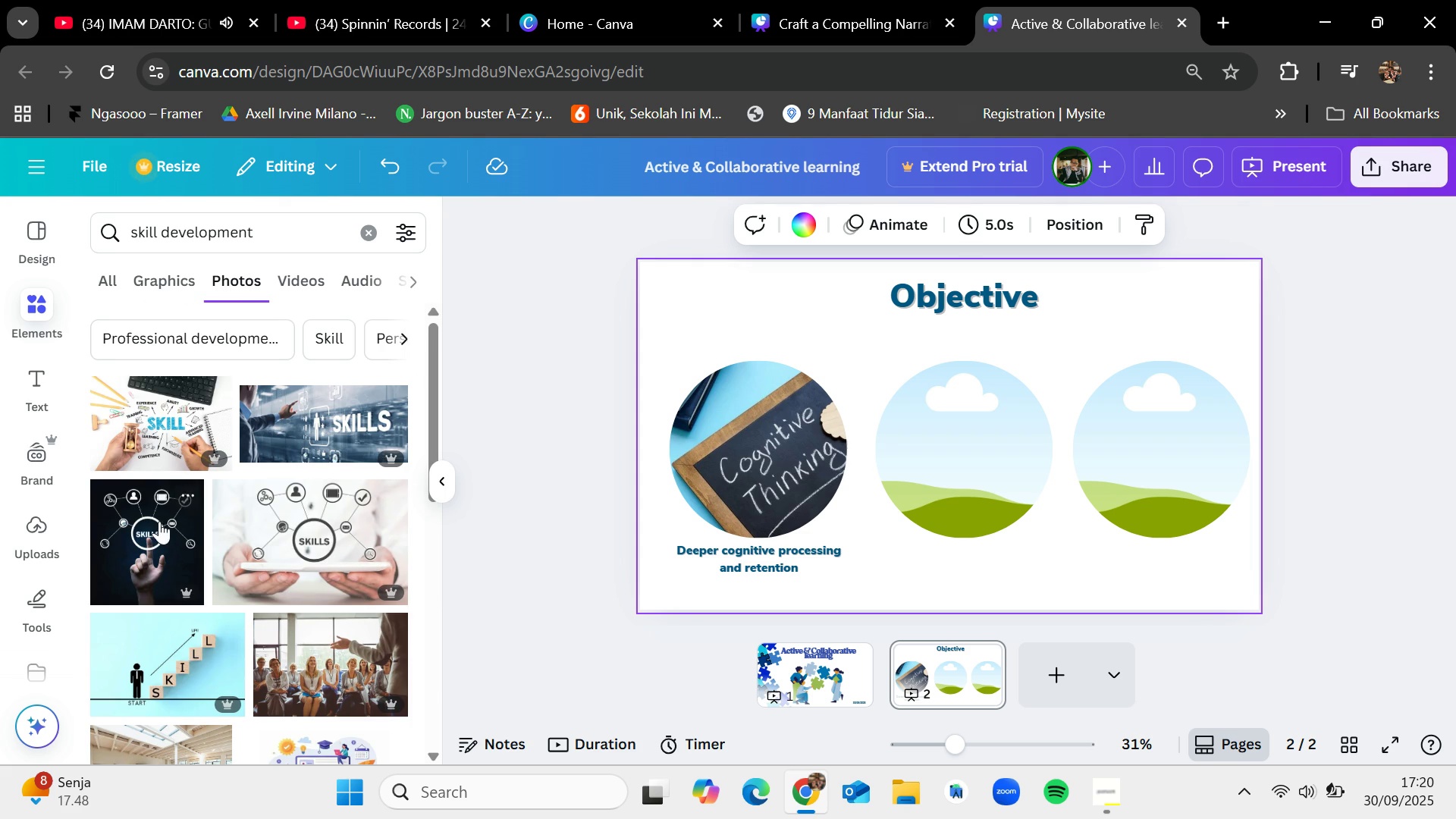 
scroll: coordinate [284, 658], scroll_direction: down, amount: 5.0
 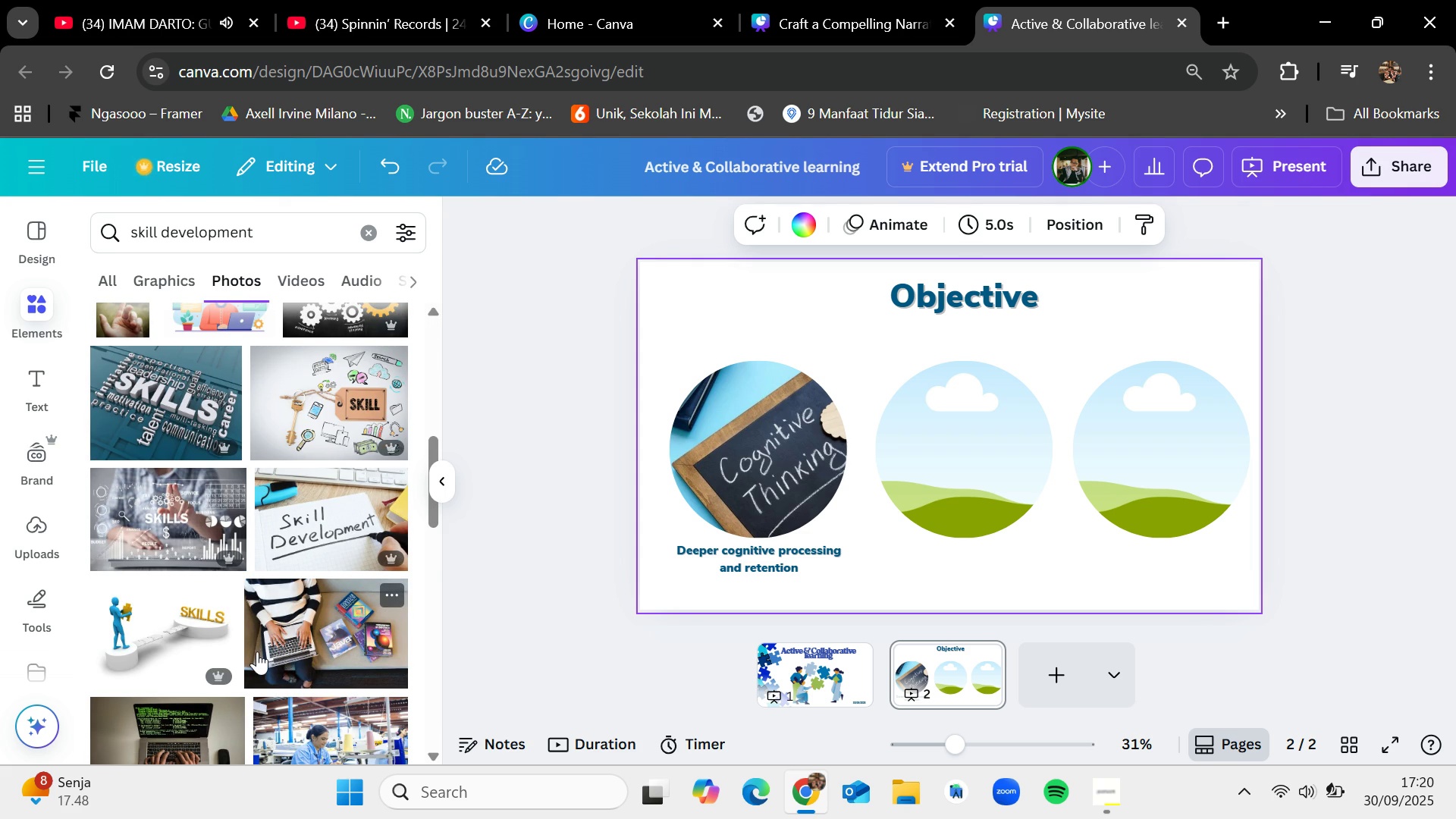 
scroll: coordinate [260, 647], scroll_direction: up, amount: 8.0
 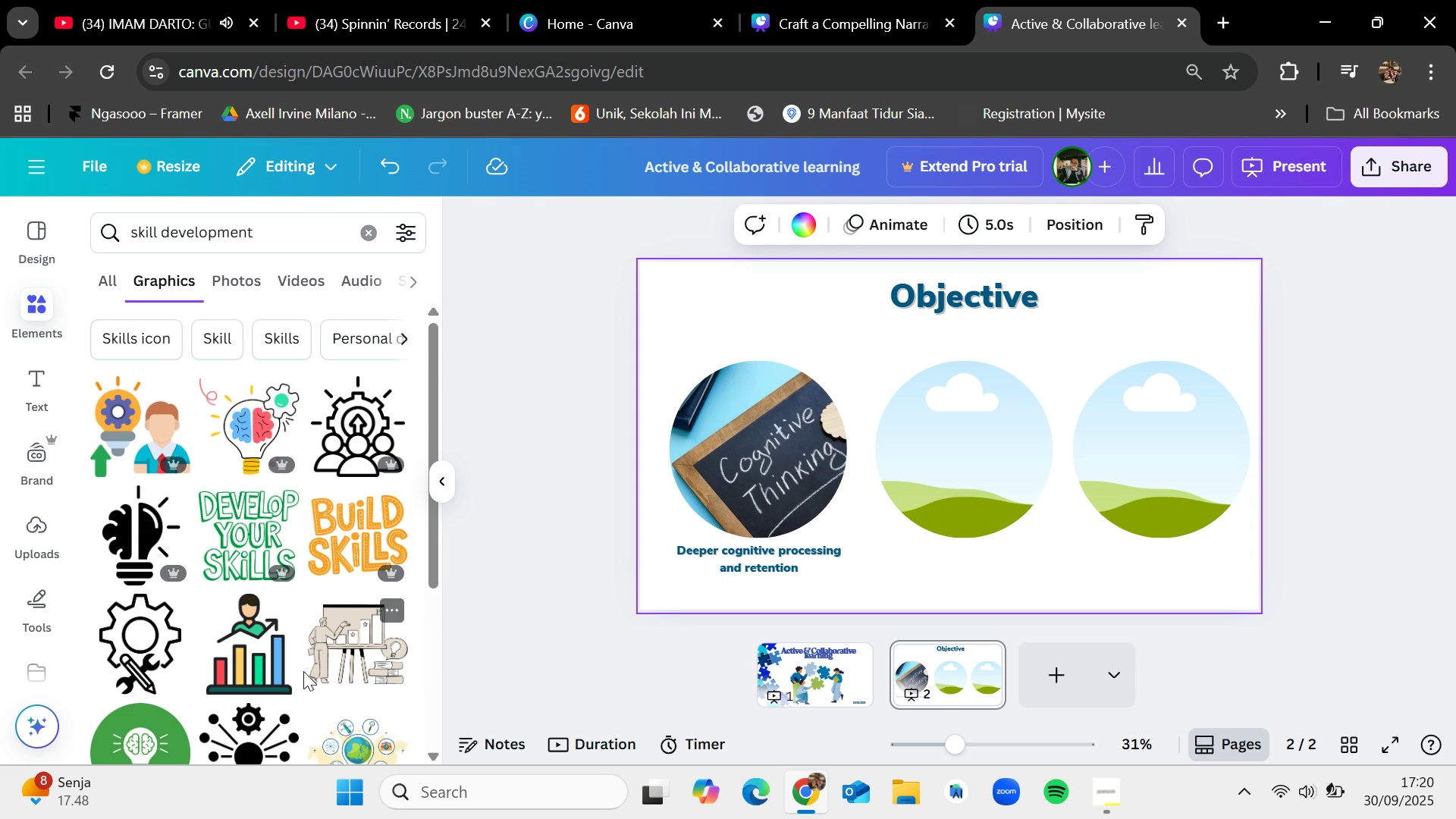 
scroll: coordinate [344, 613], scroll_direction: down, amount: 2.0
 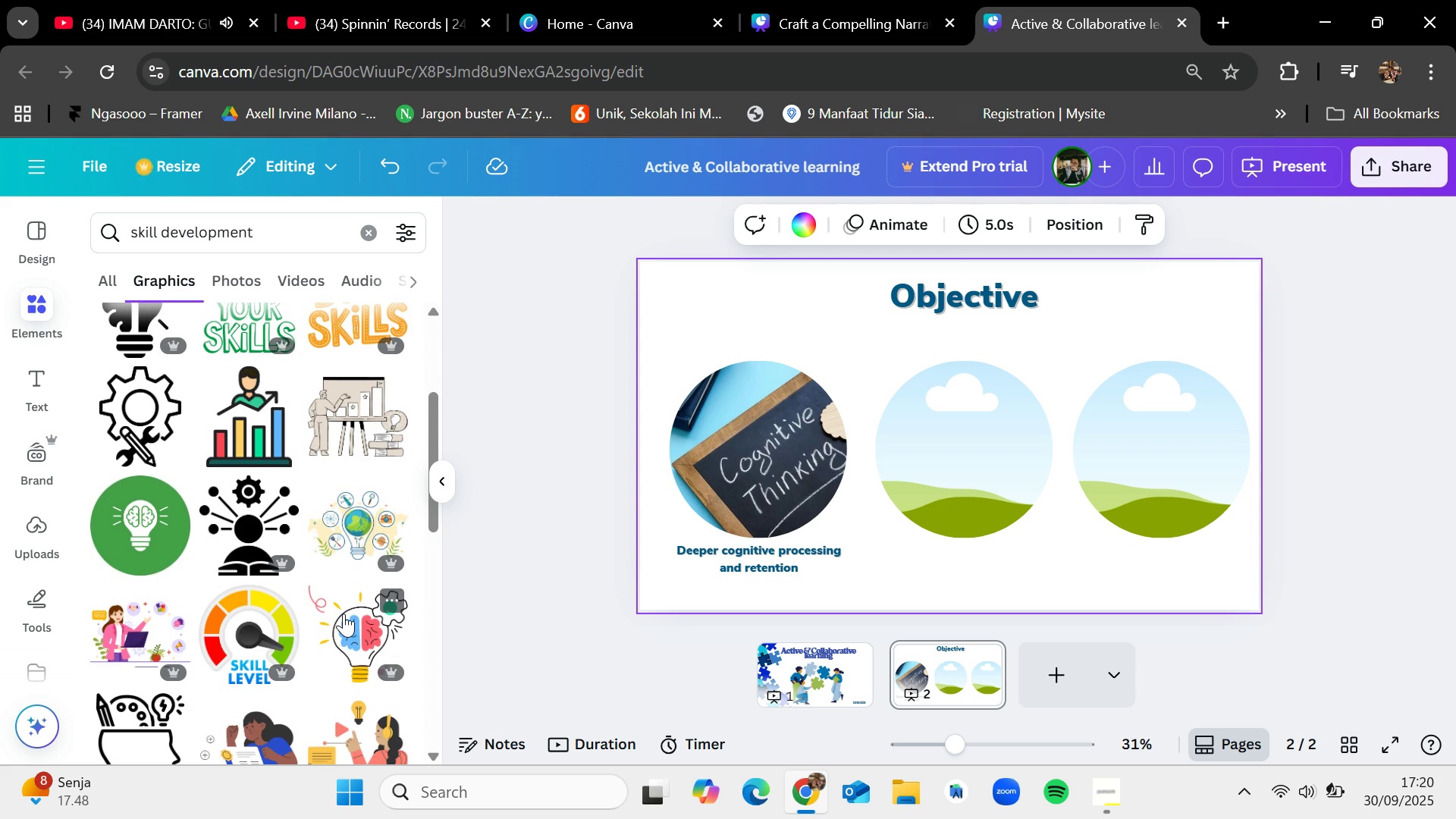 
scroll: coordinate [344, 613], scroll_direction: up, amount: 5.0
 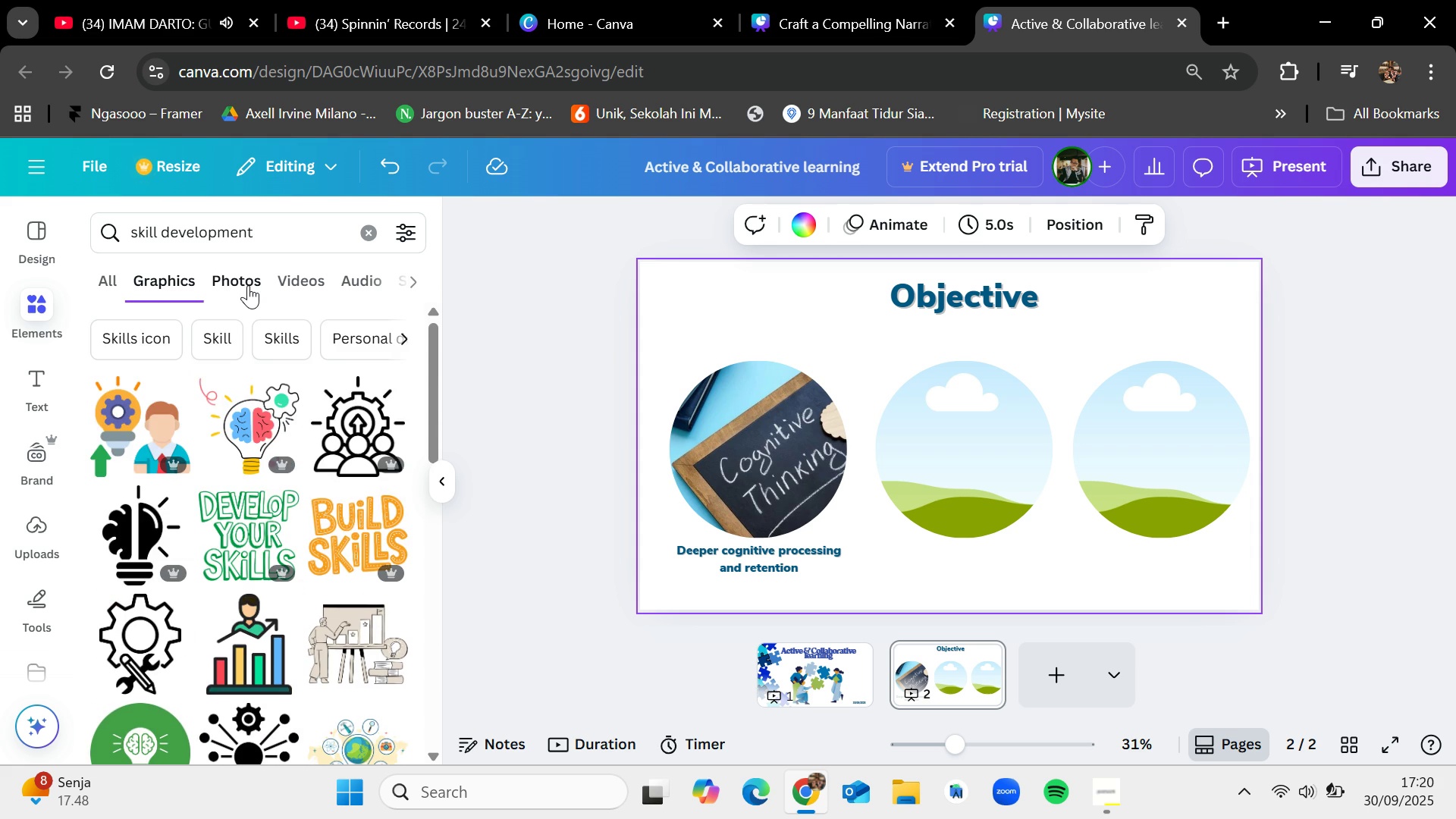 
left_click([248, 284])
 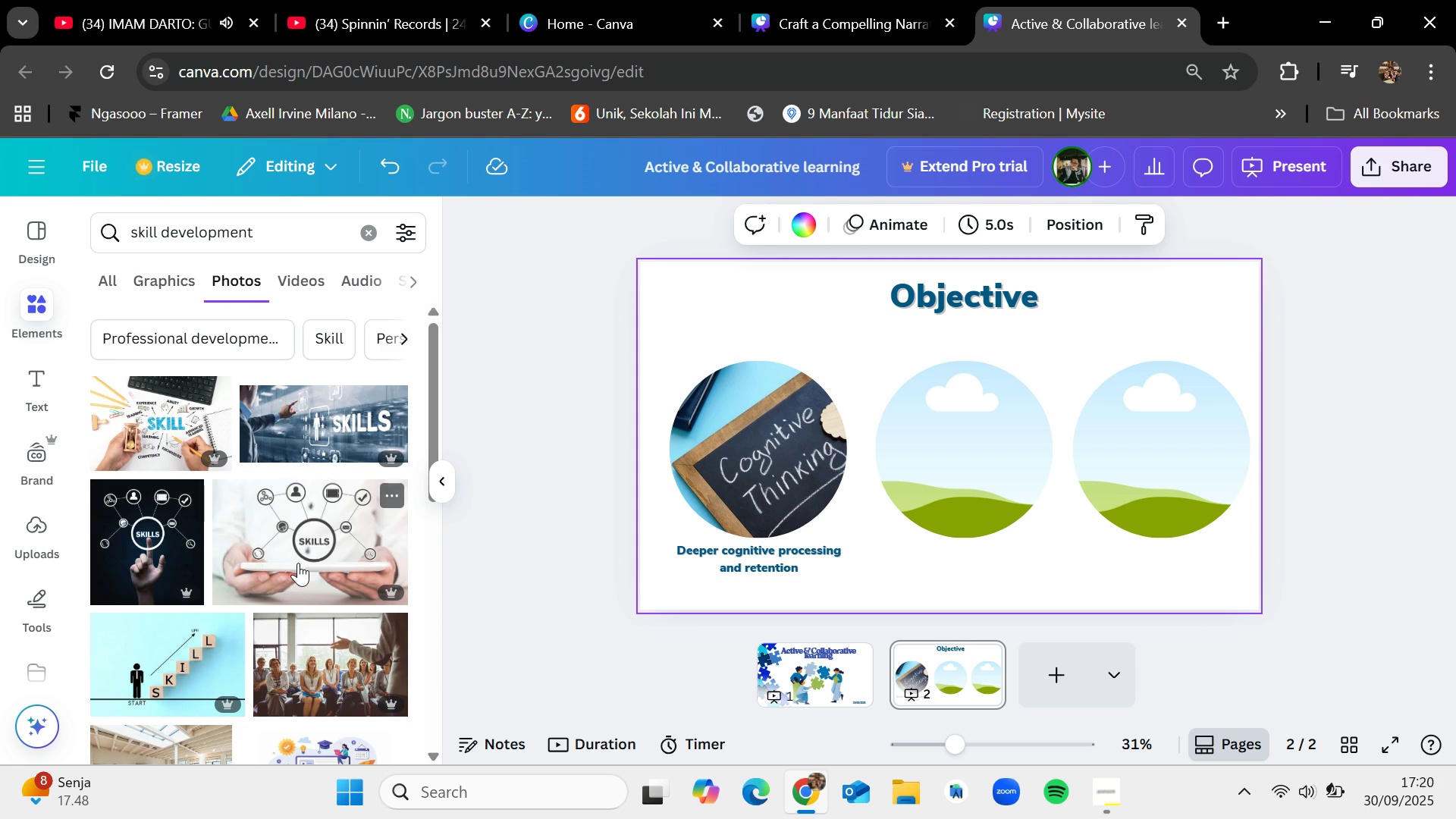 
scroll: coordinate [298, 565], scroll_direction: down, amount: 7.0